 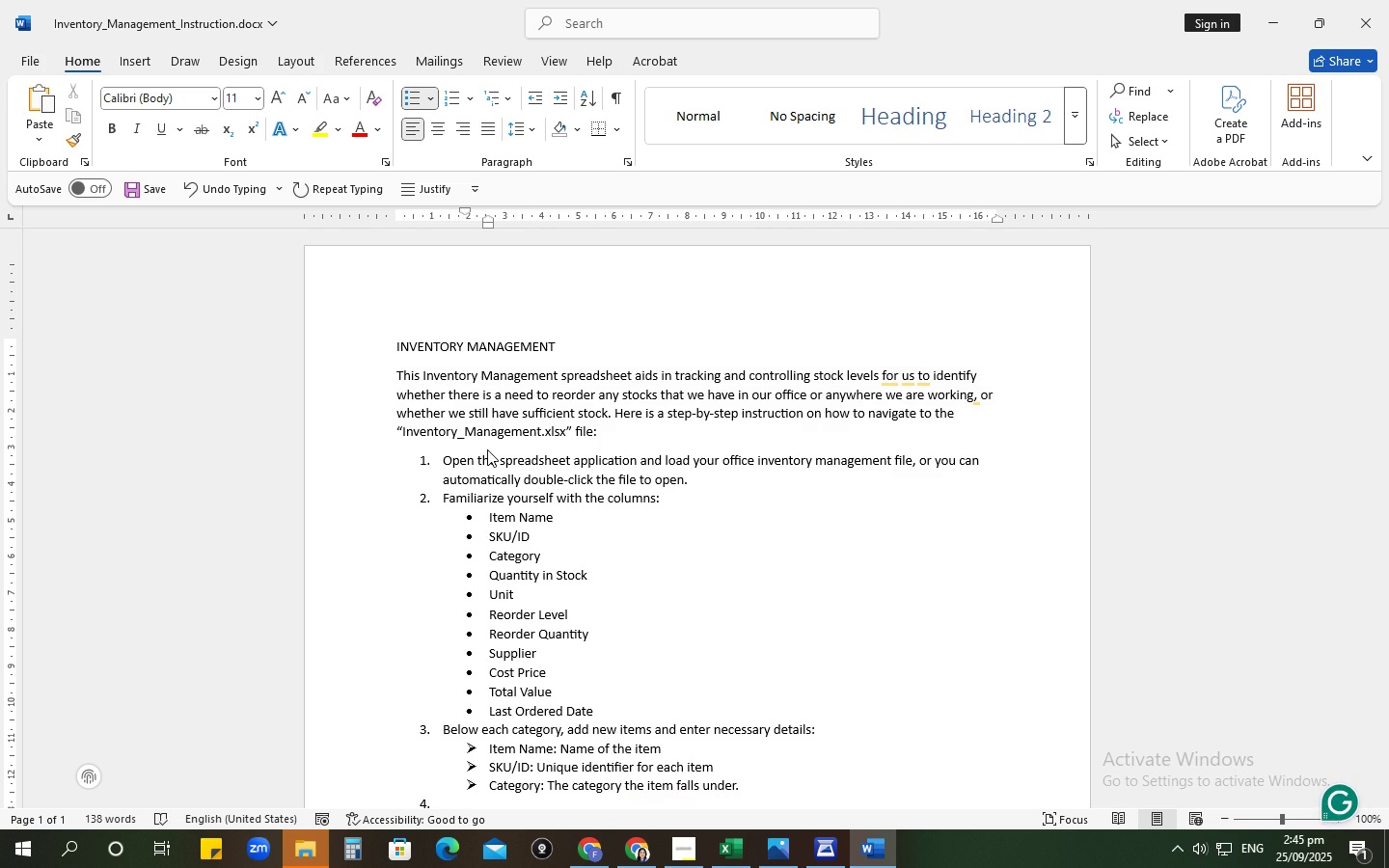 
left_click([678, 748])
 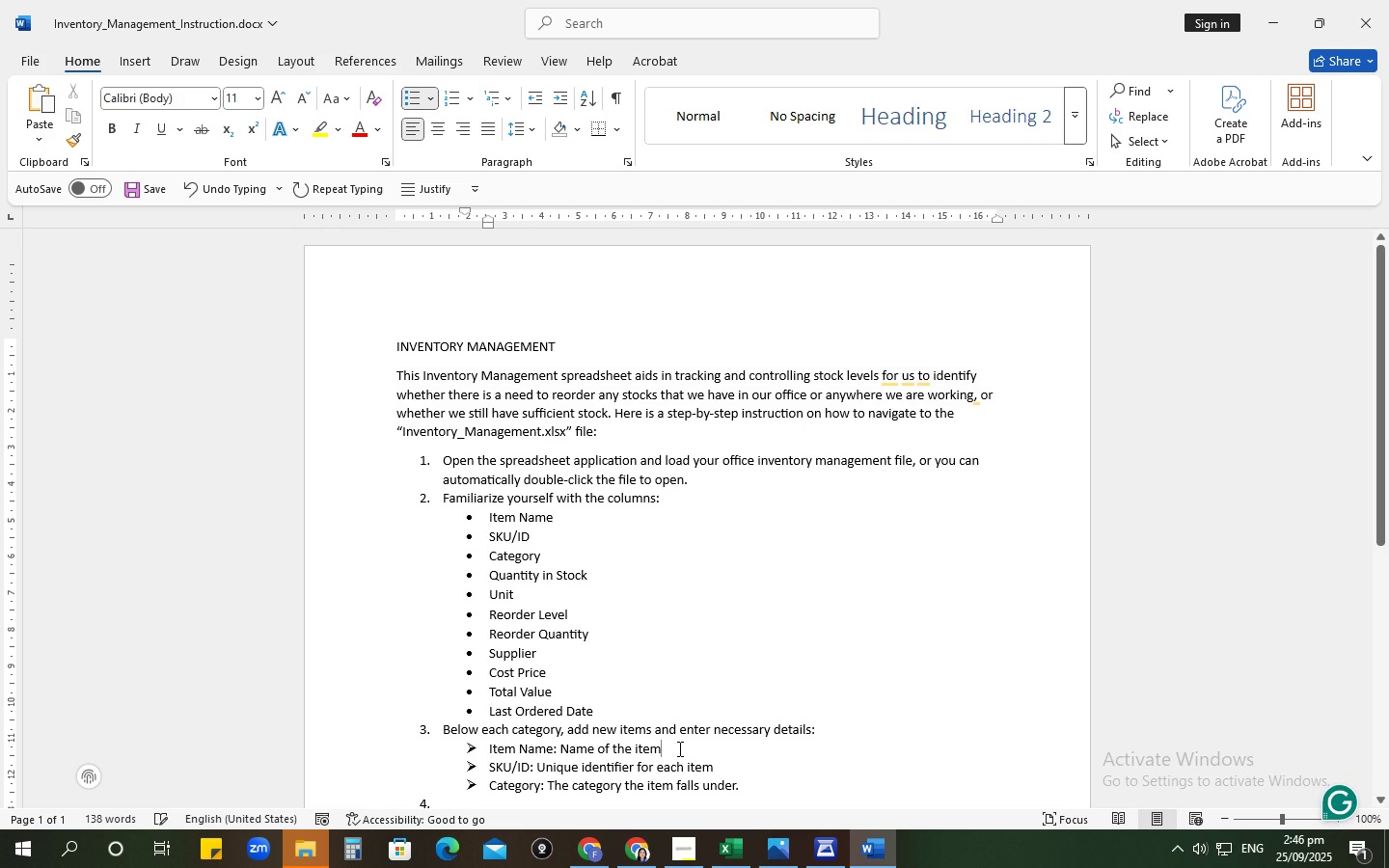 
key(Period)
 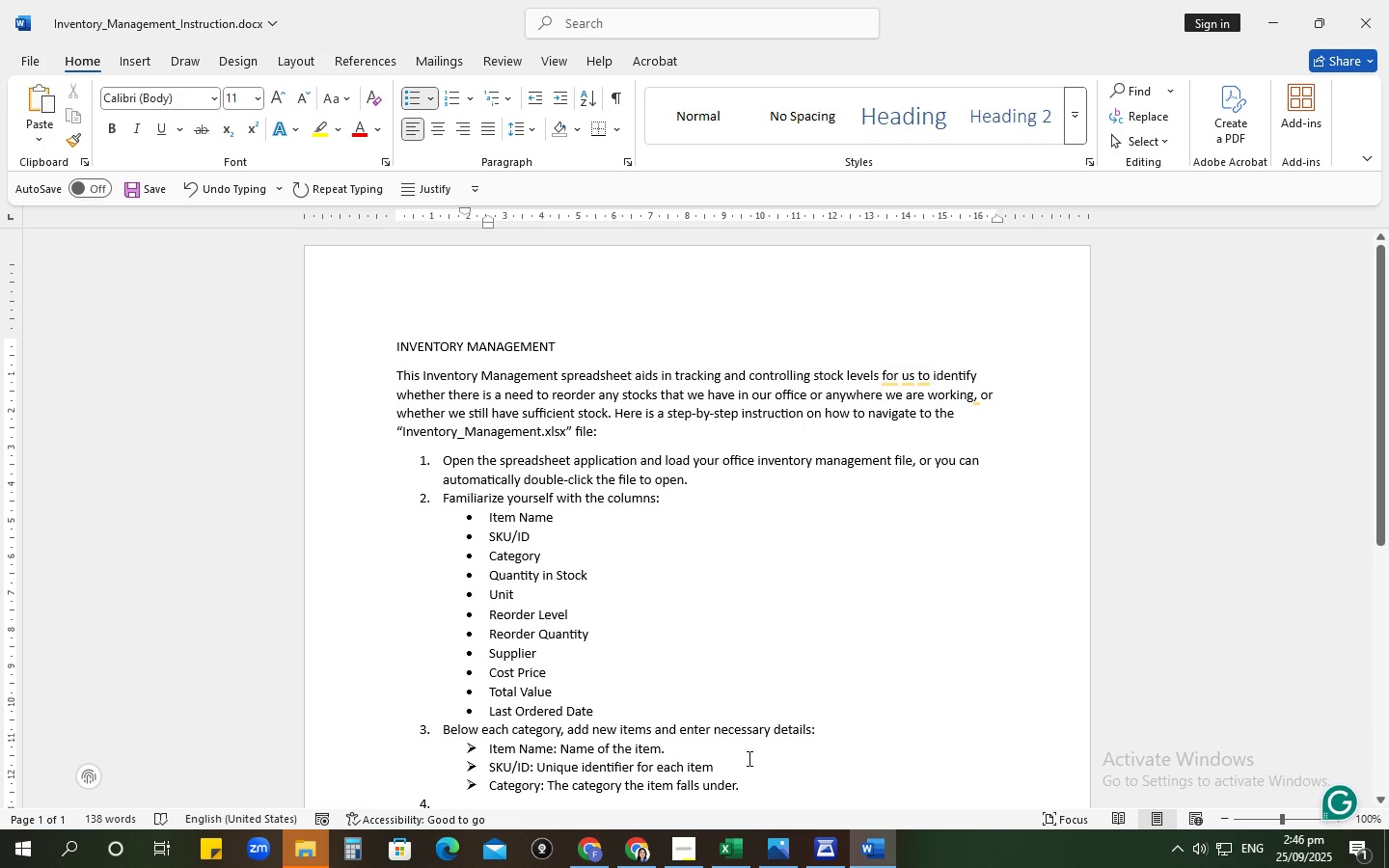 
left_click([725, 759])
 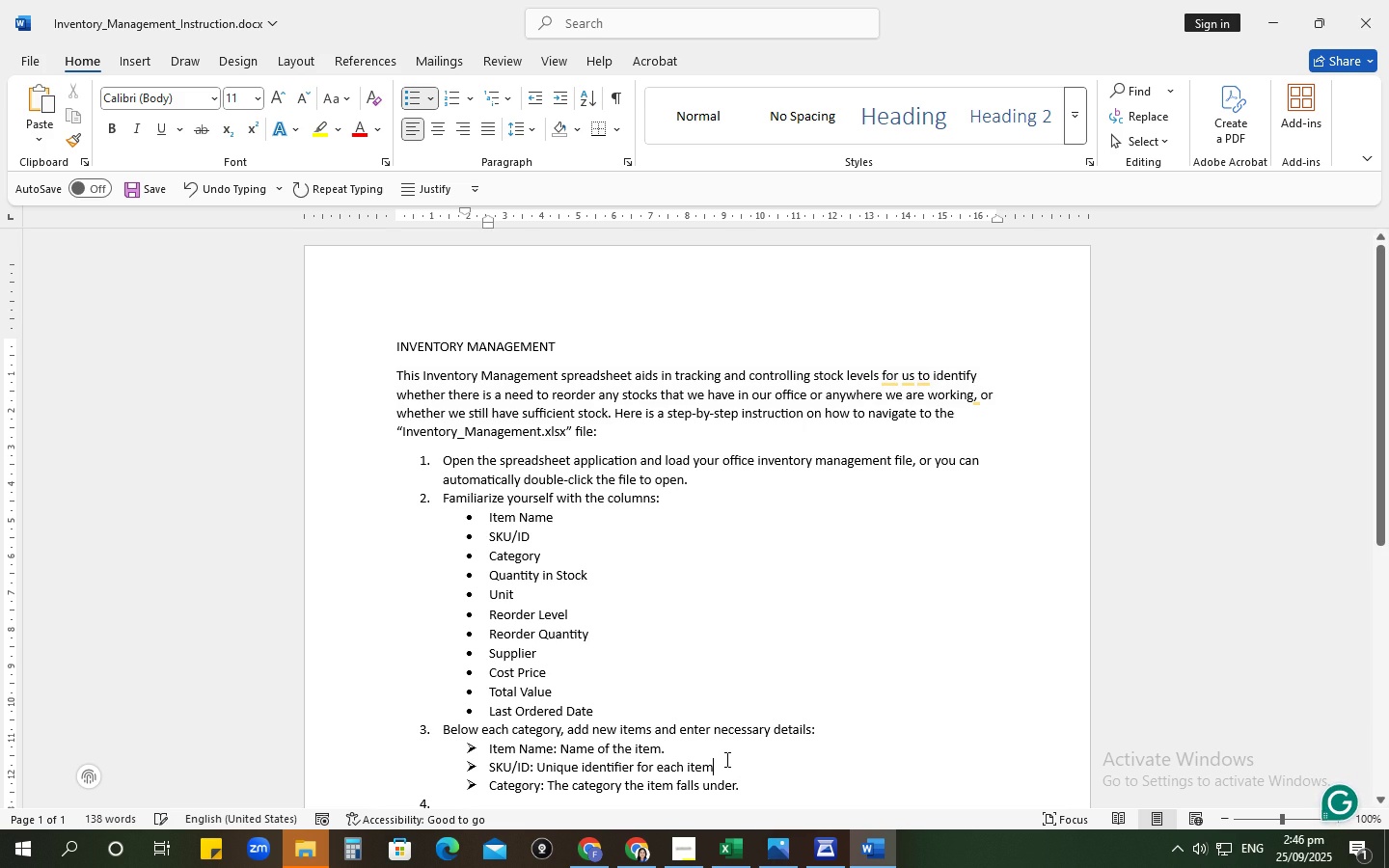 
key(Period)
 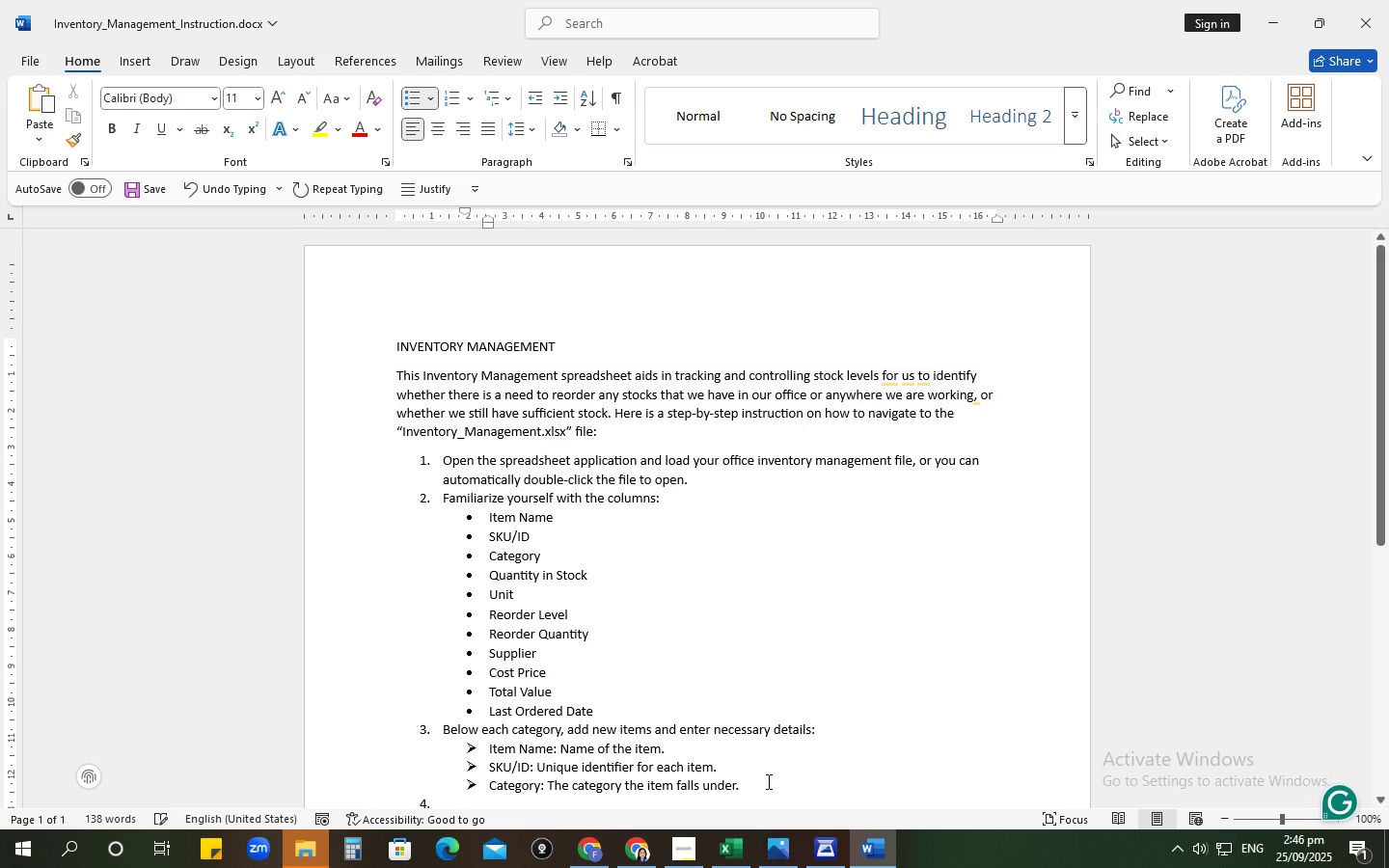 
left_click([767, 781])
 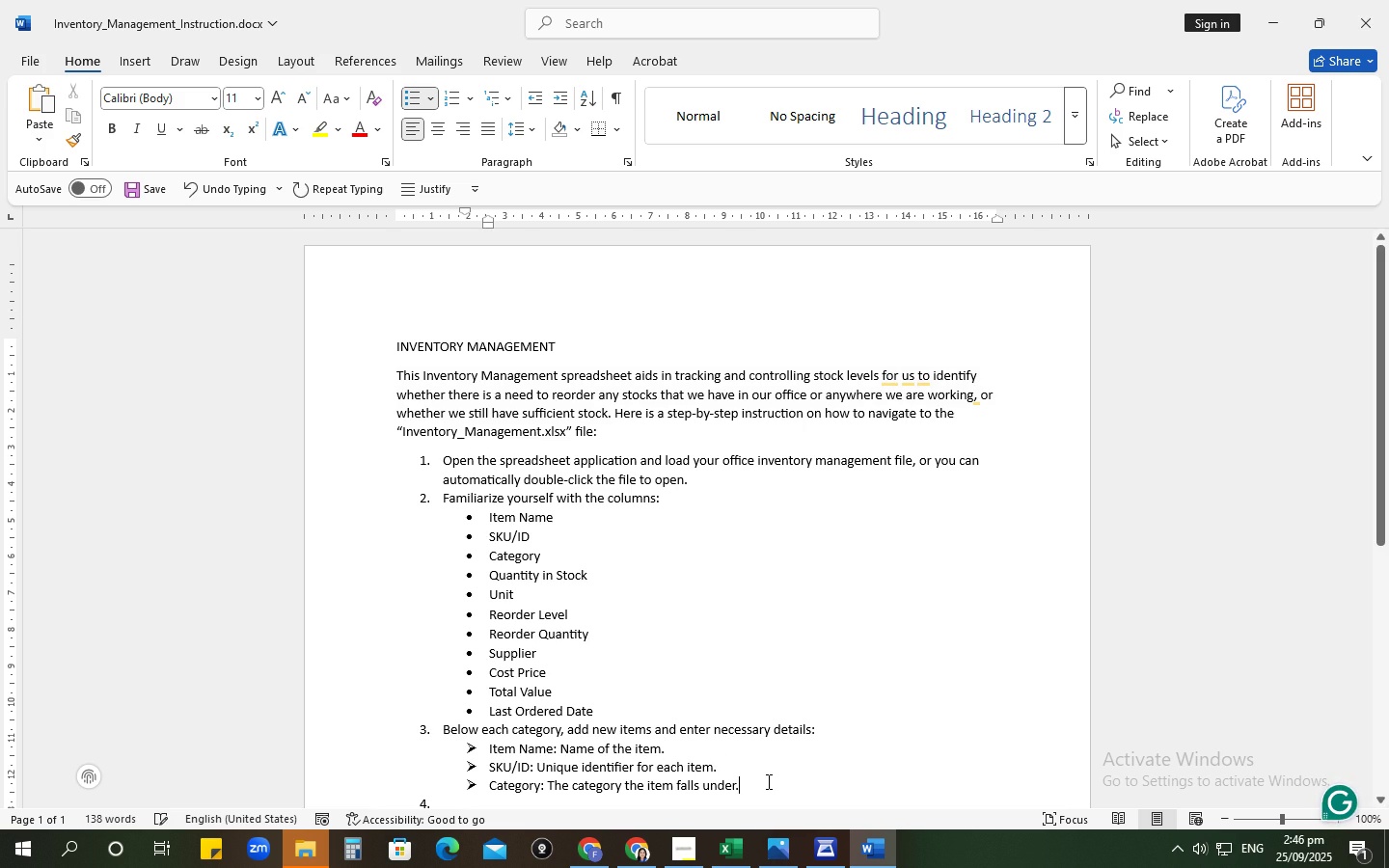 
key(Enter)